 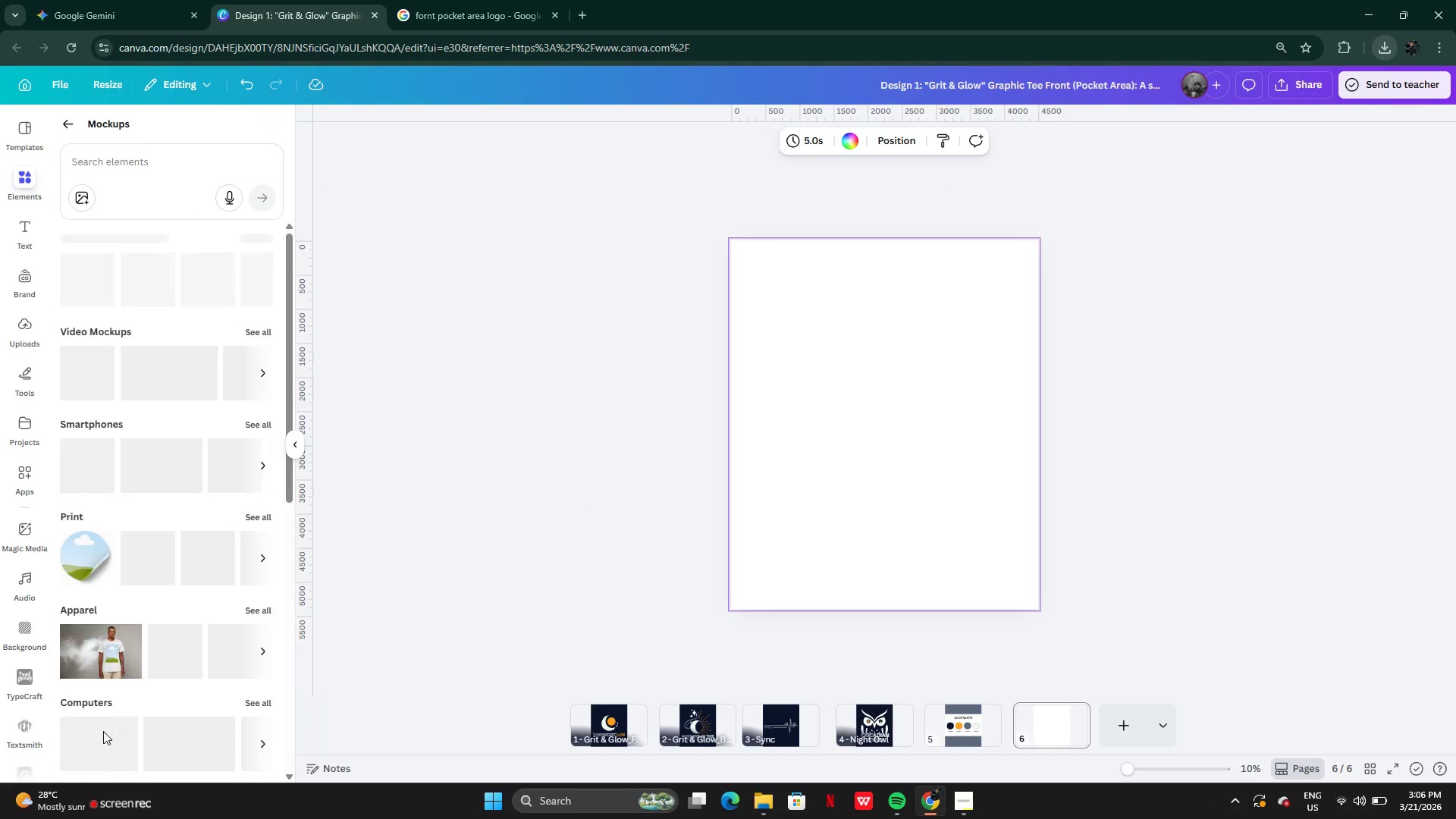 
double_click([146, 155])
 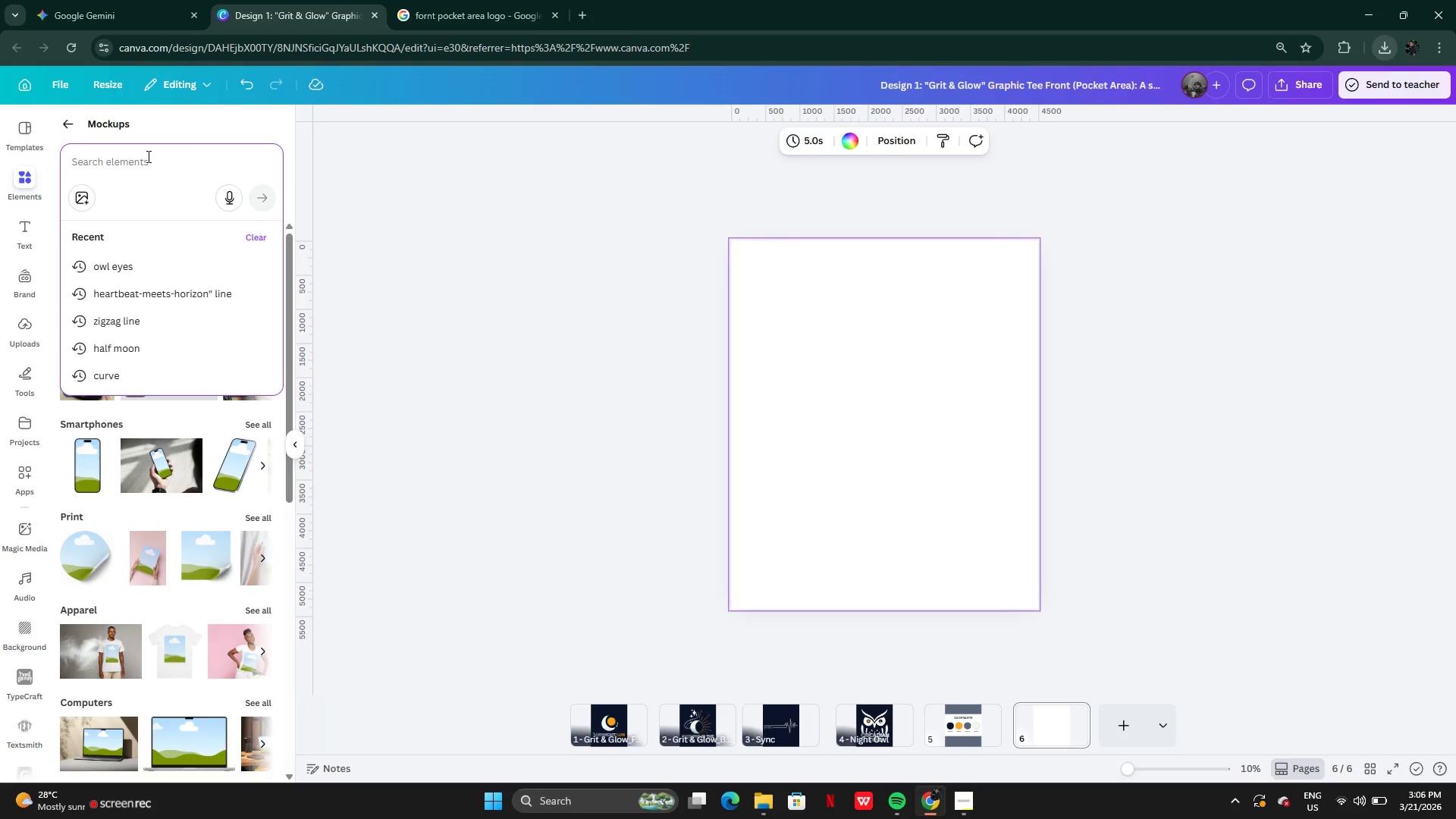 
type(pocket)
 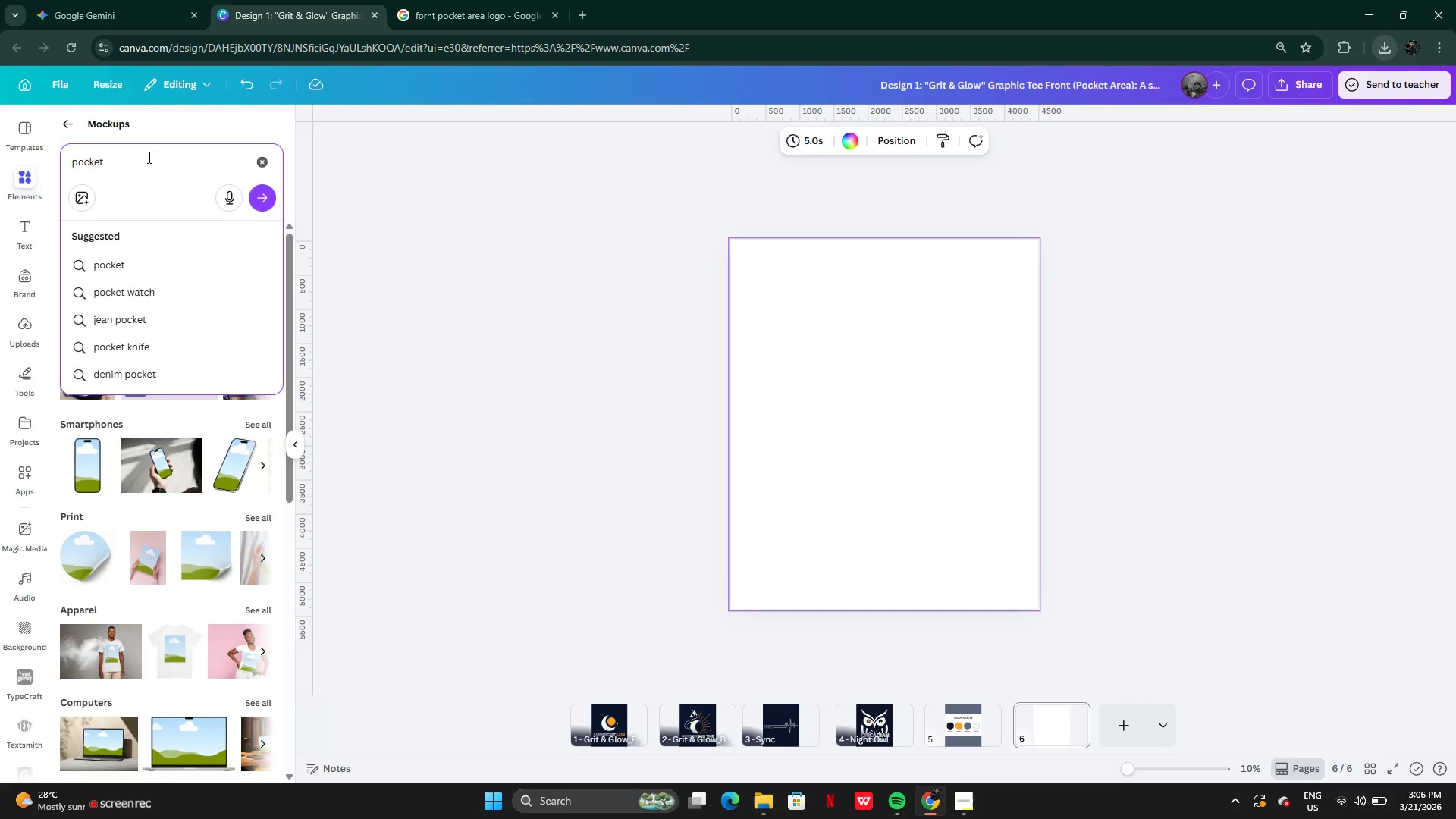 
key(Enter)
 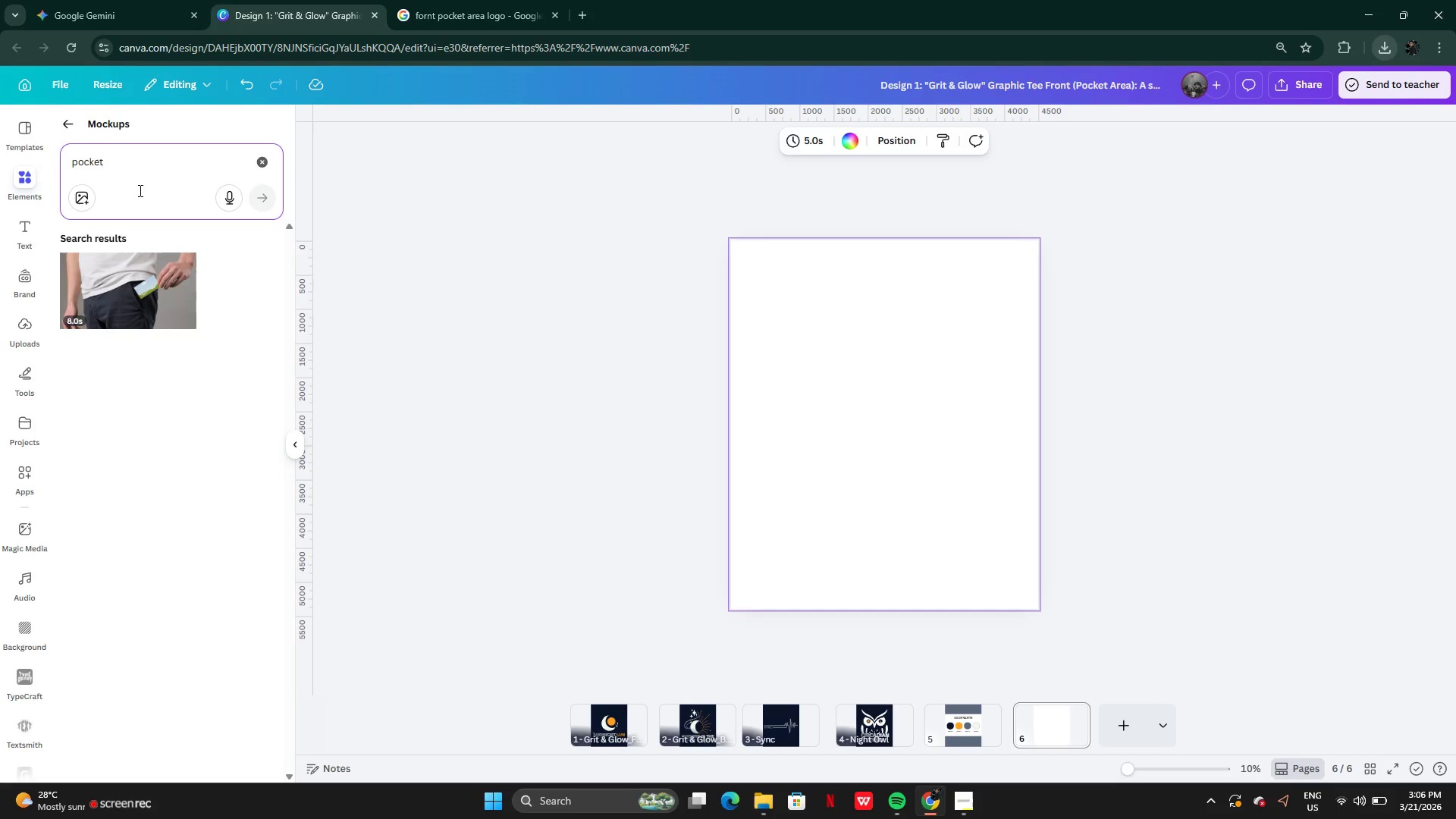 
wait(5.64)
 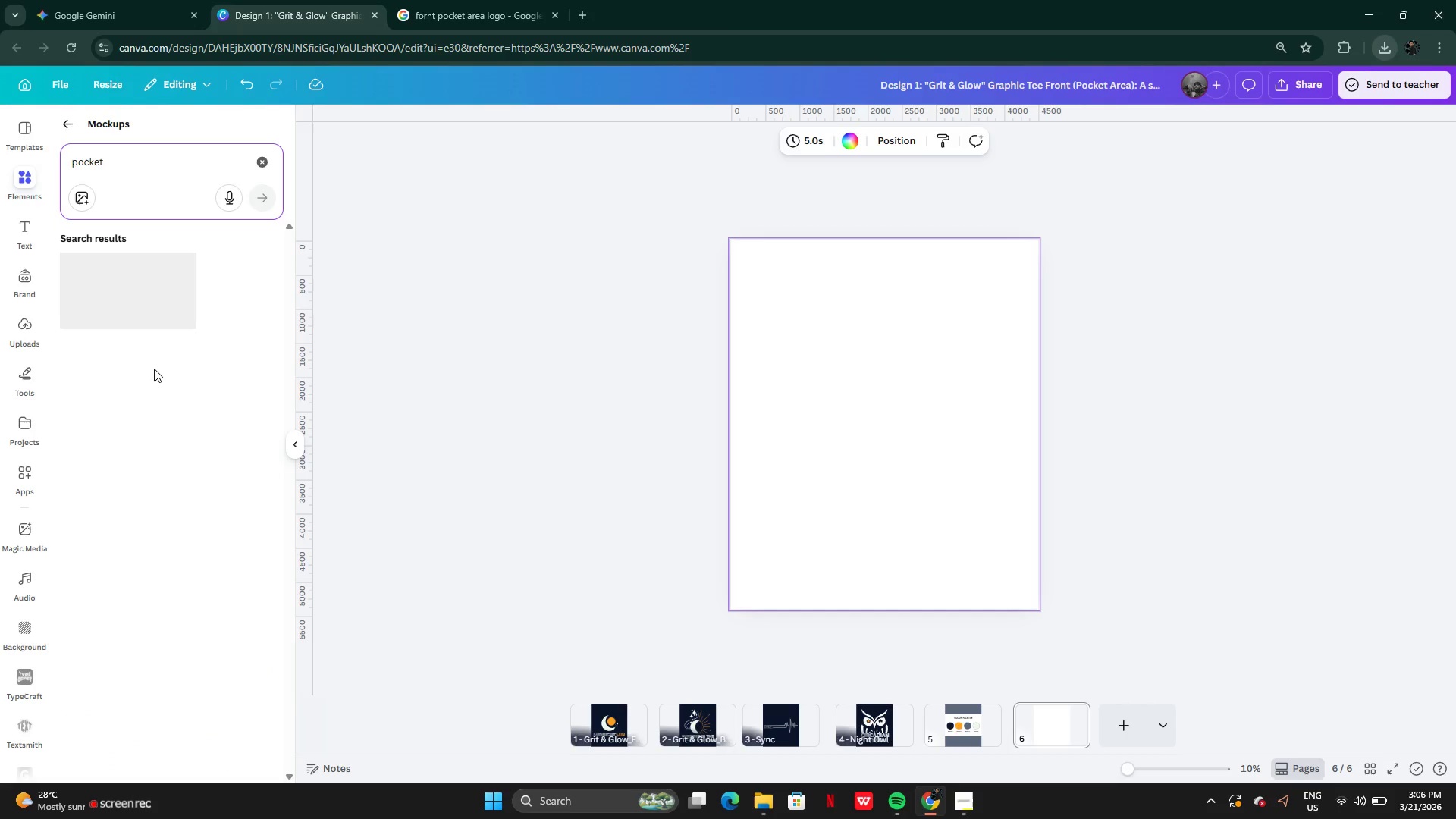 
left_click([259, 155])
 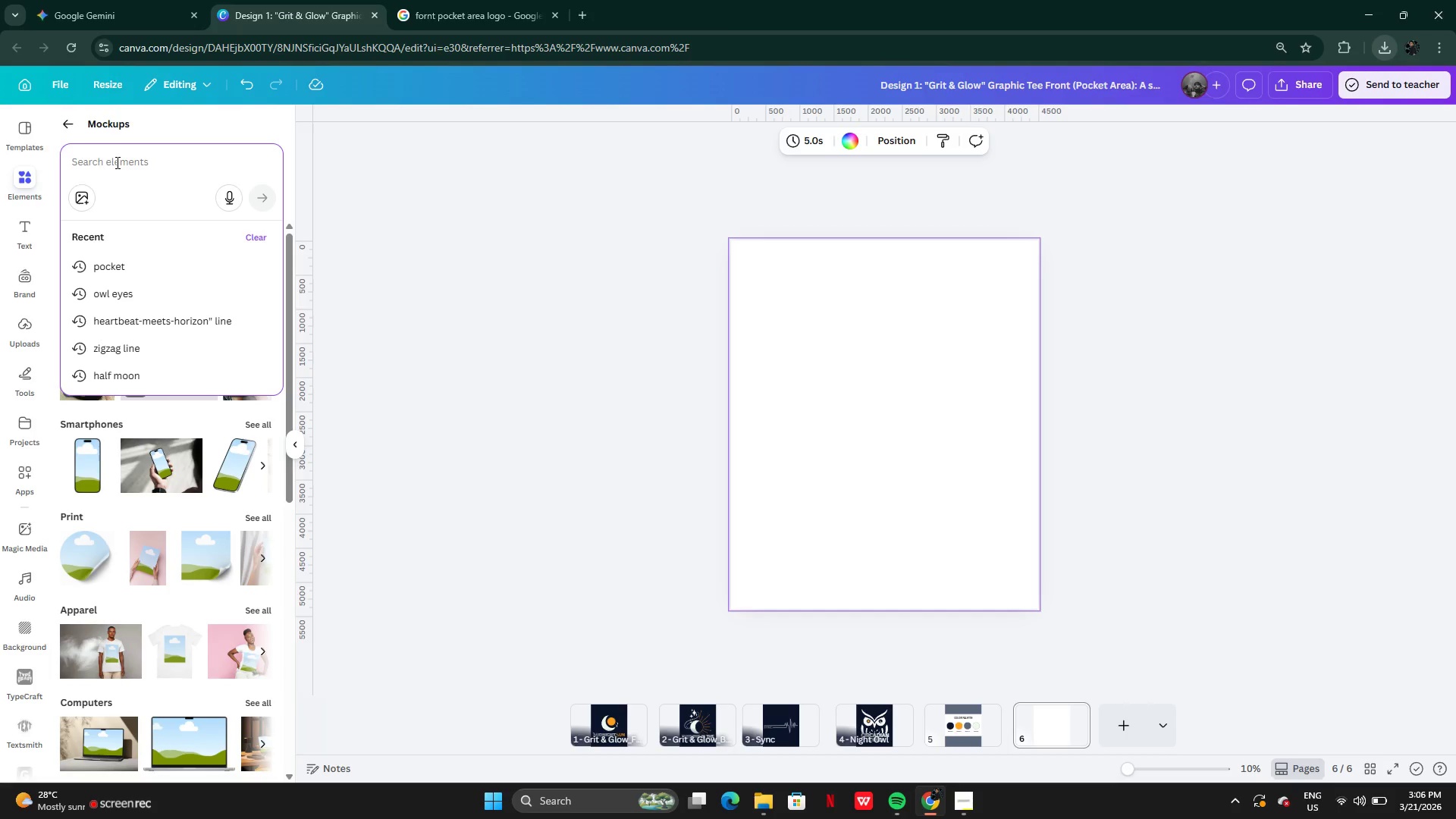 
wait(5.16)
 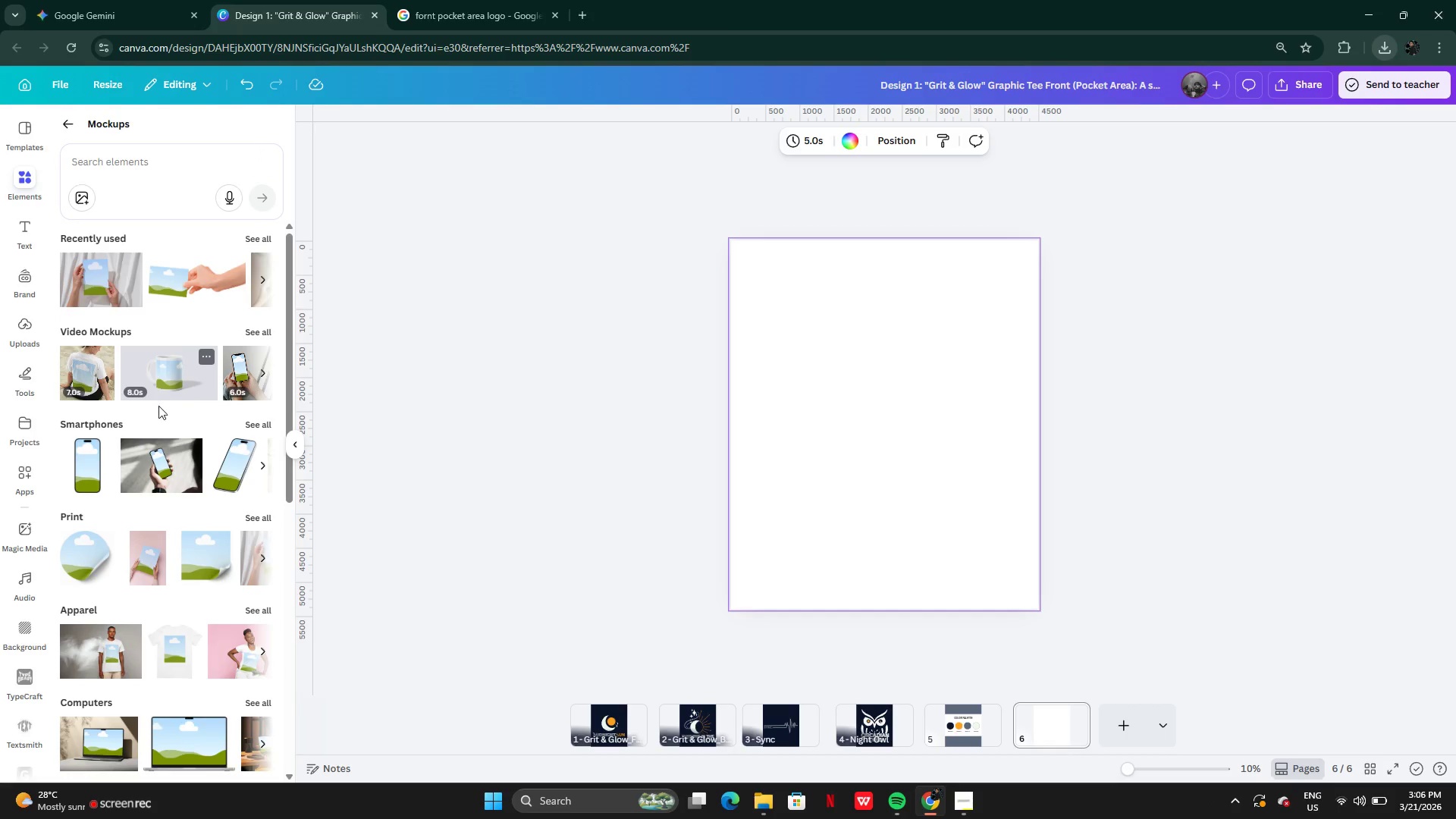 
type(tee)
 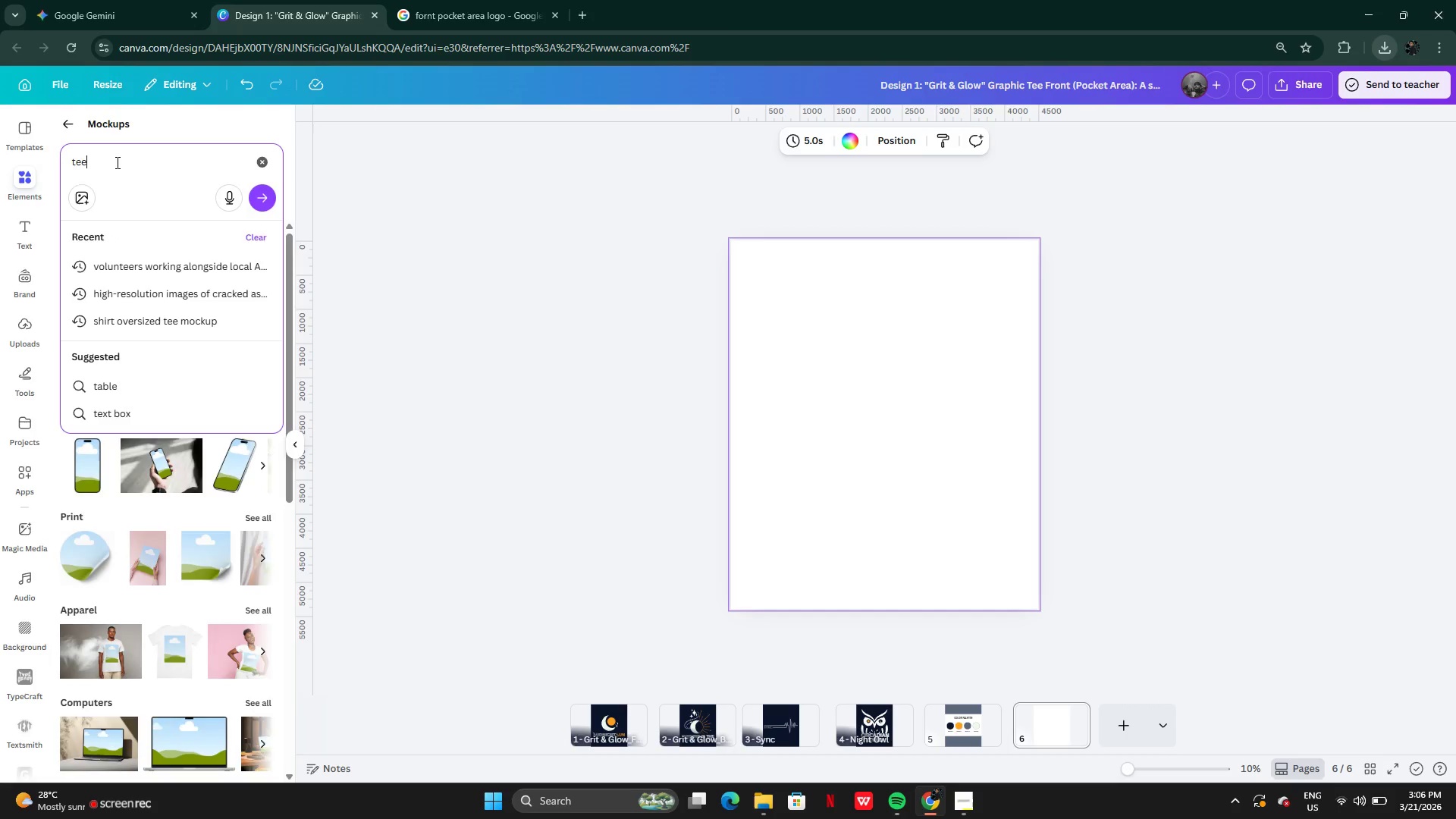 
key(Enter)
 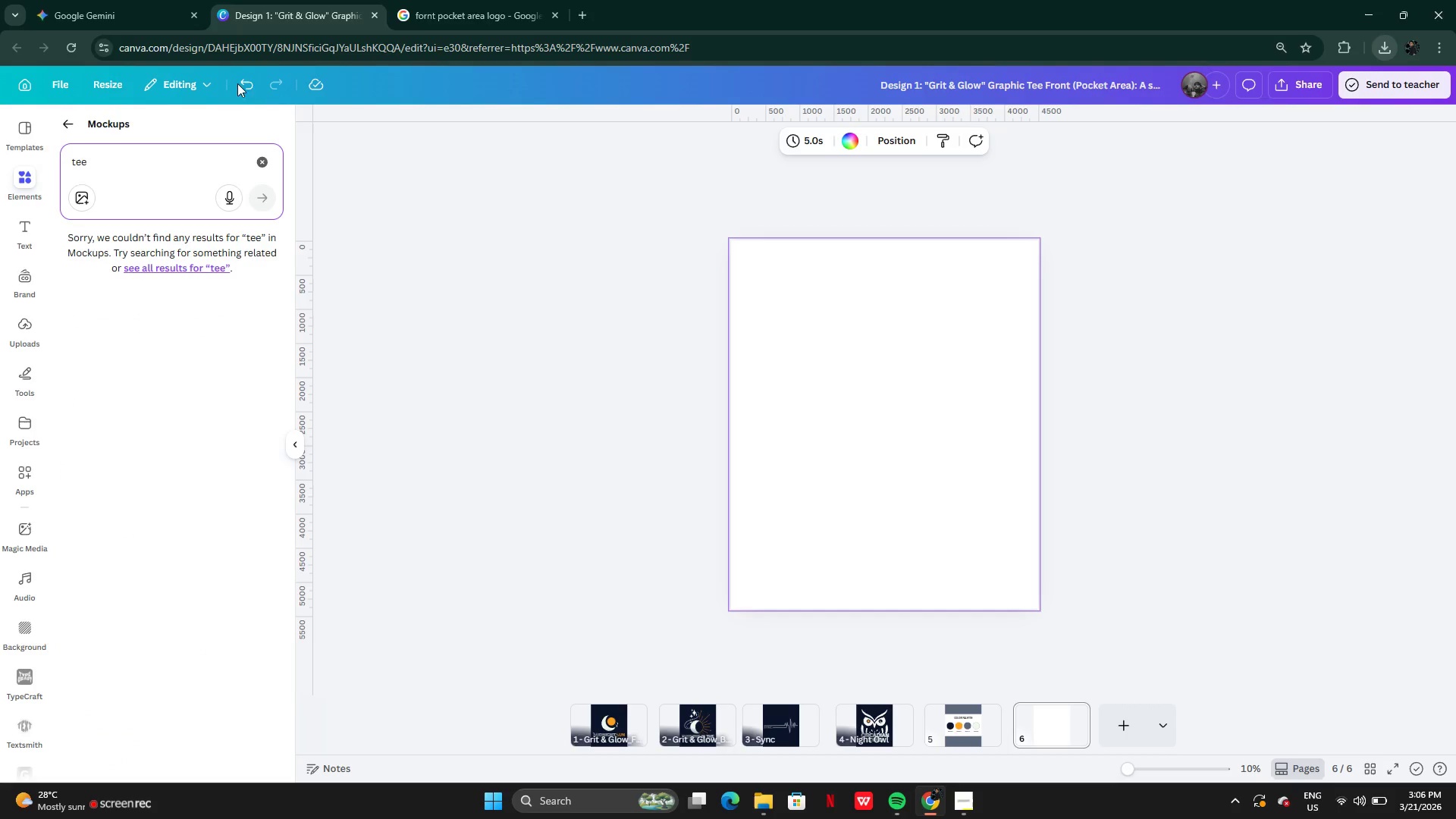 
left_click([439, 2])
 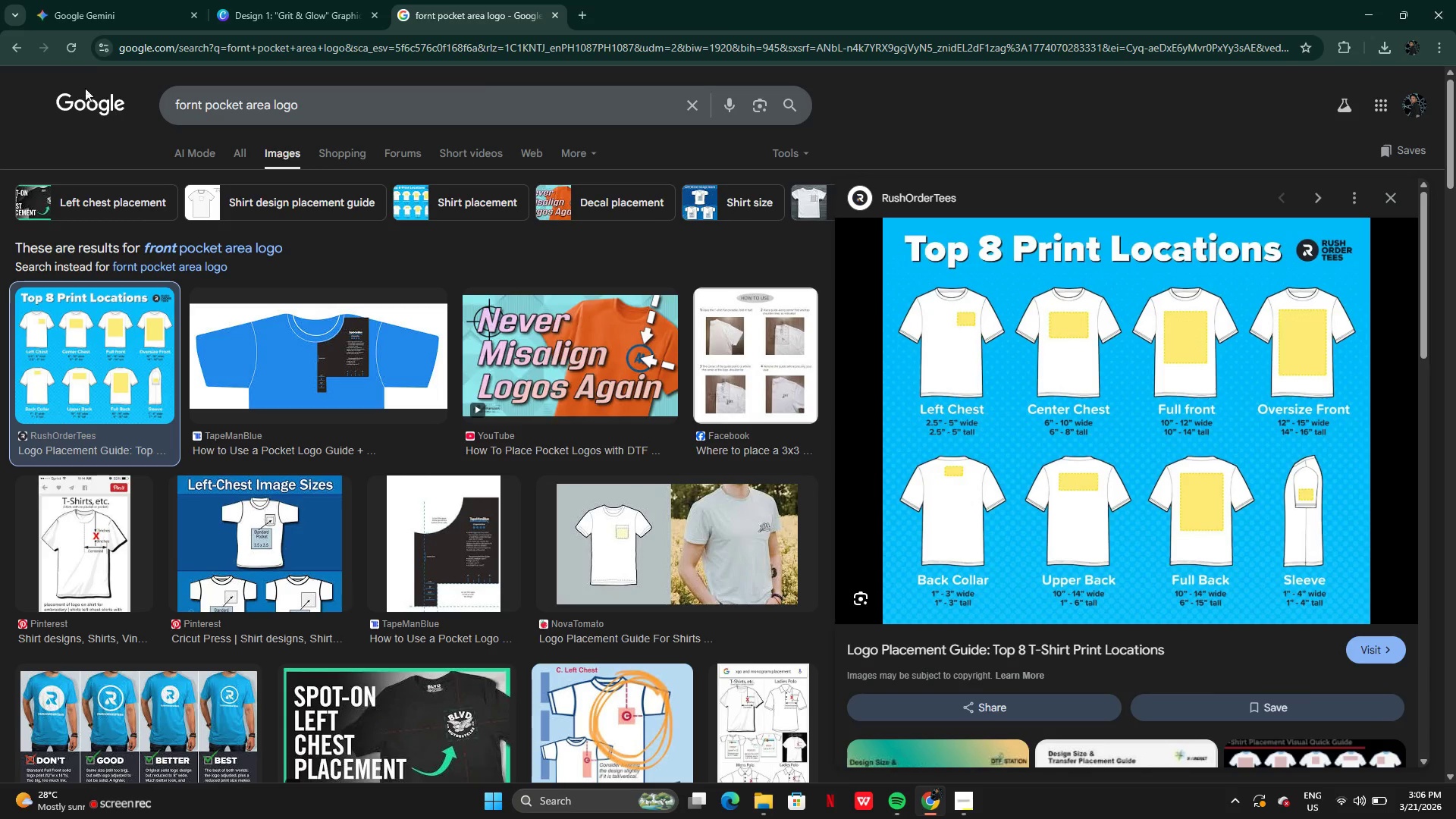 
left_click([14, 48])
 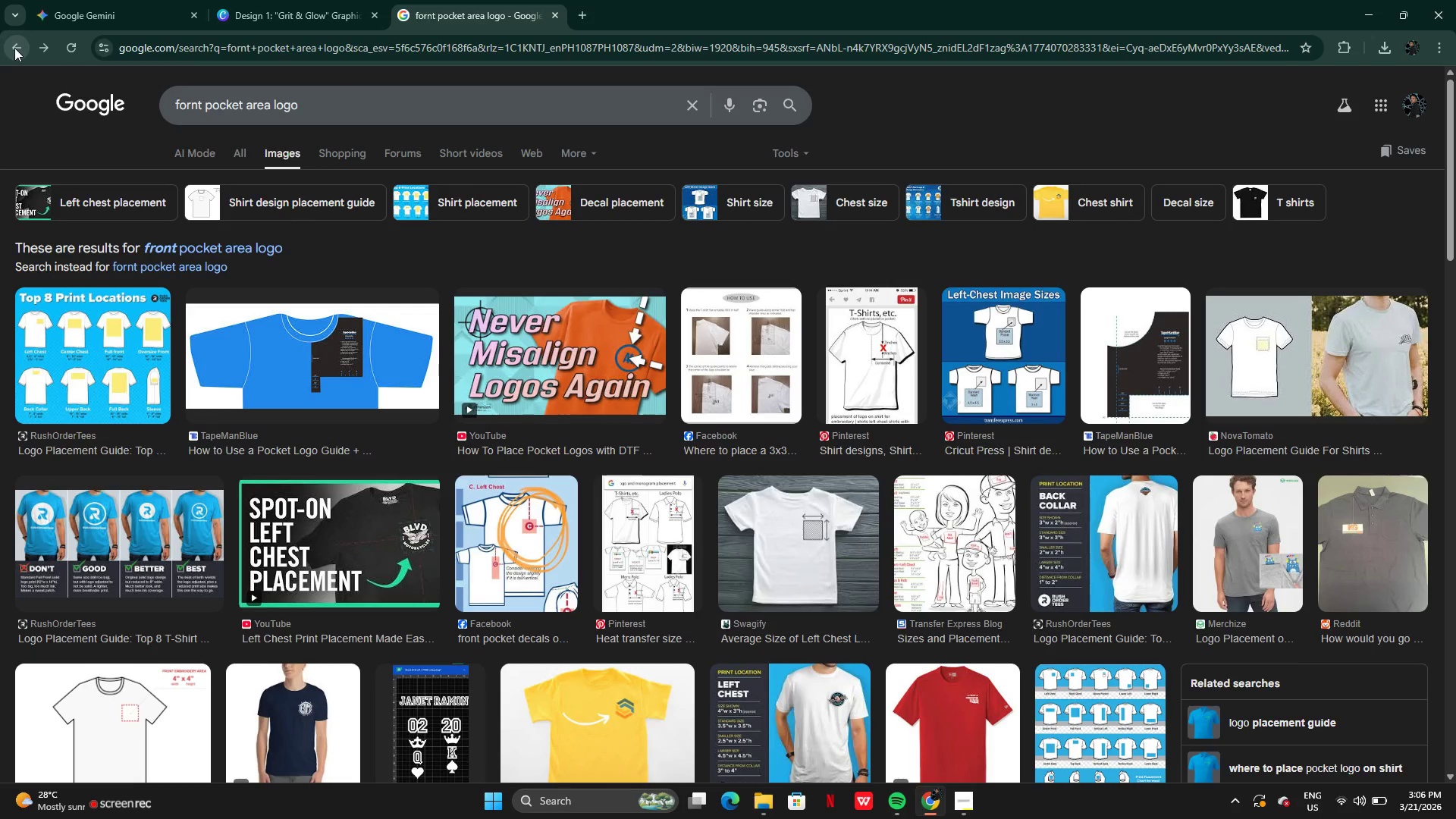 
left_click([14, 48])
 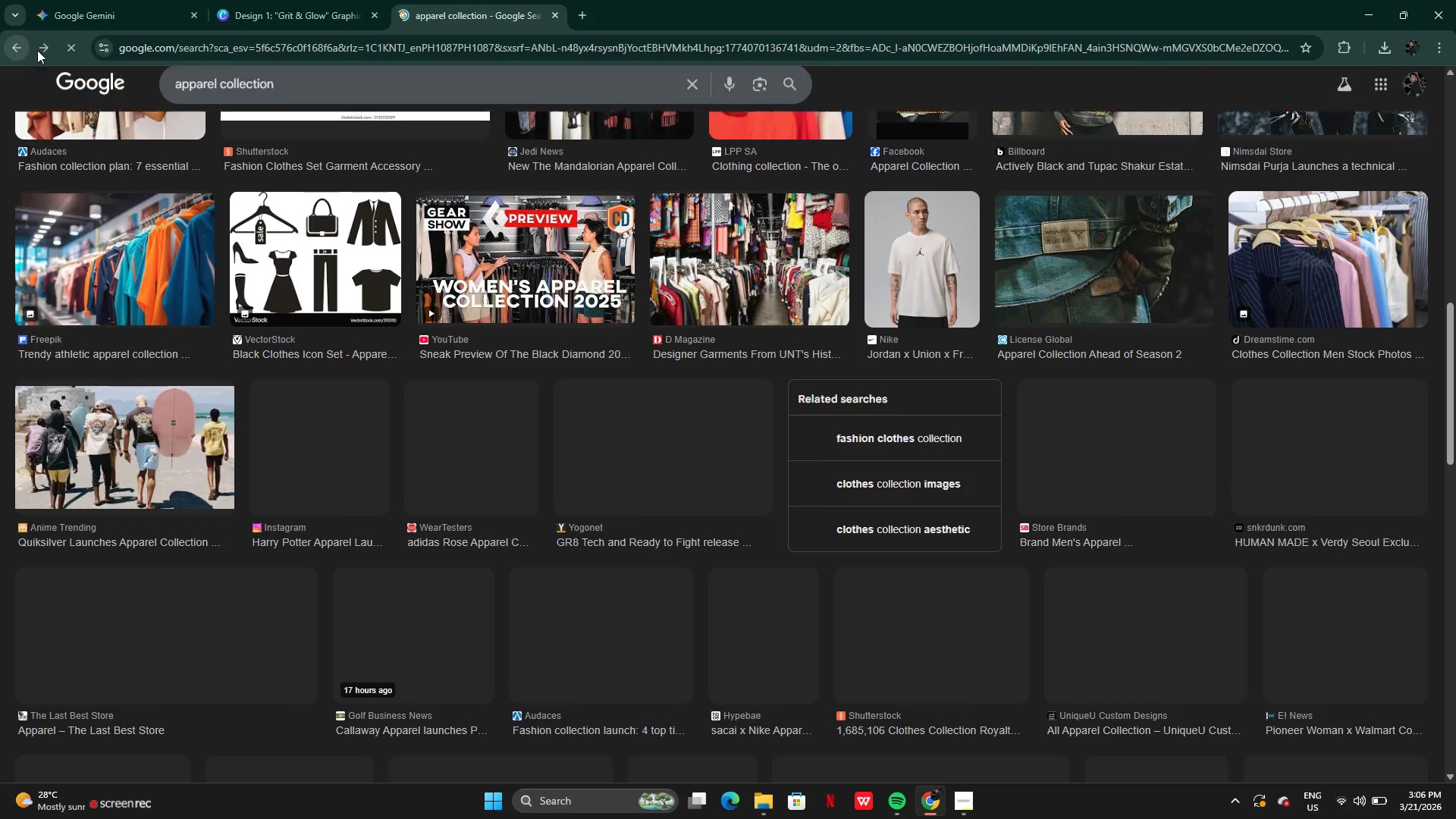 
left_click([56, 50])
 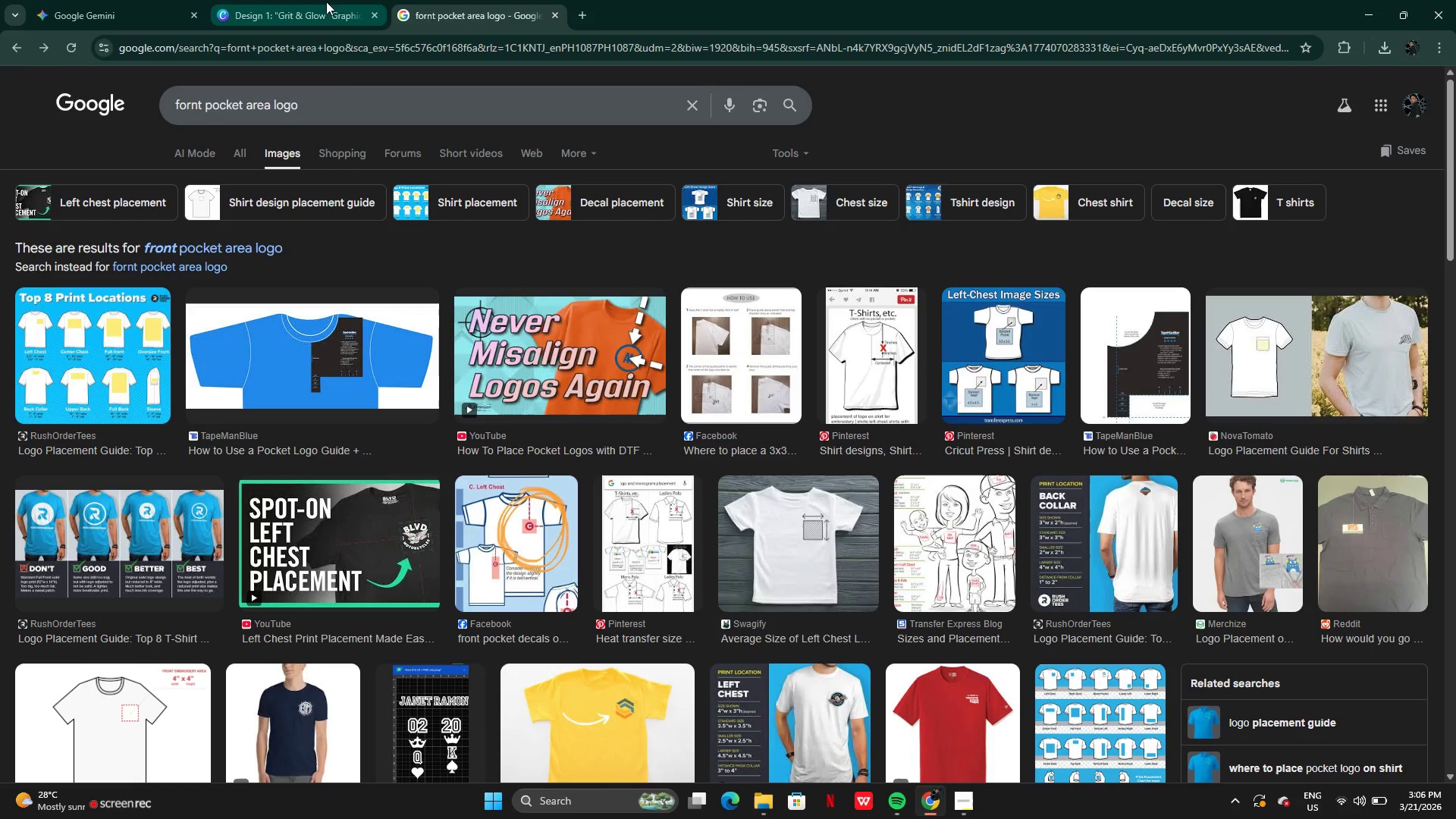 
left_click([309, 3])
 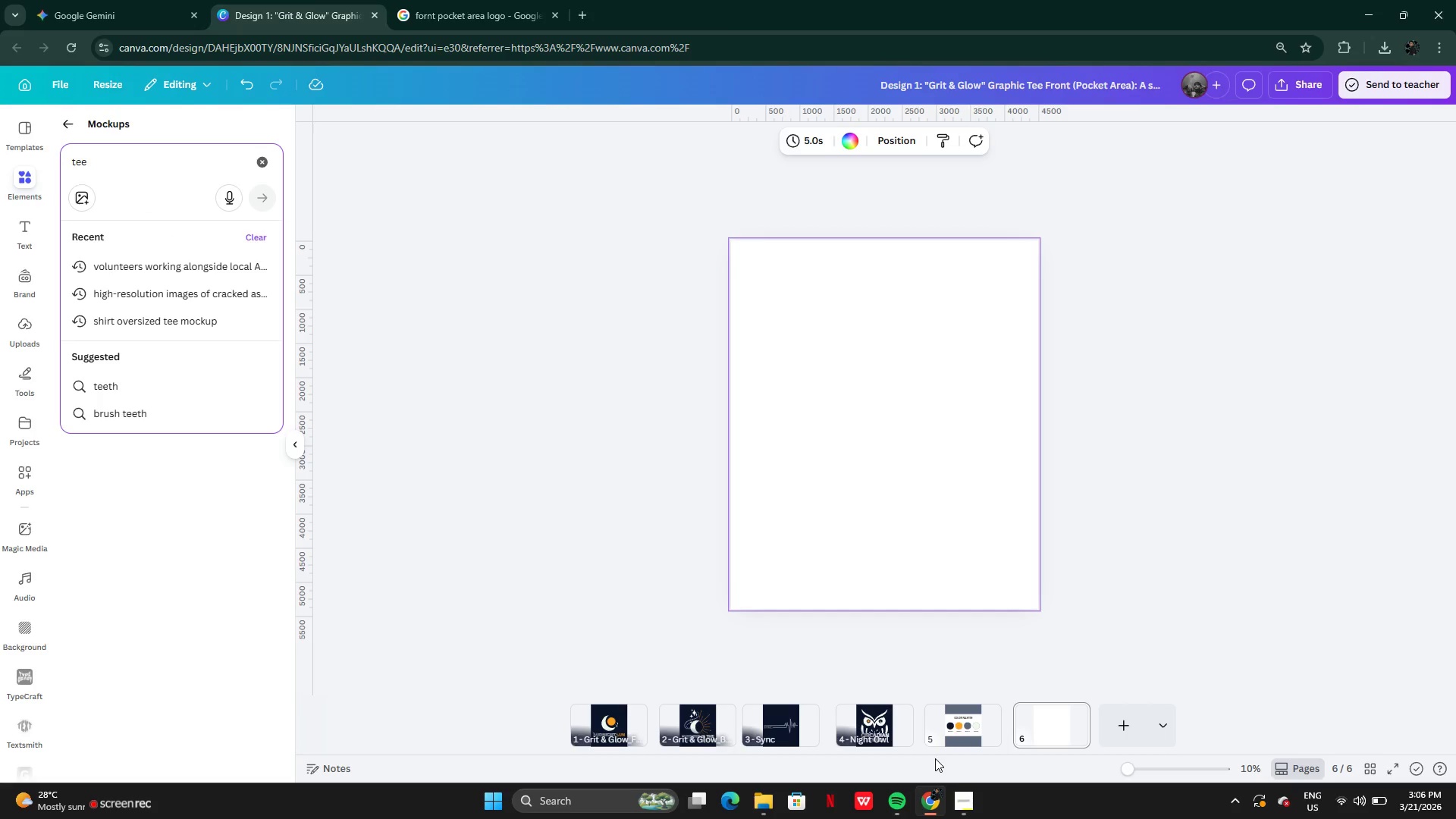 
left_click([968, 805])